 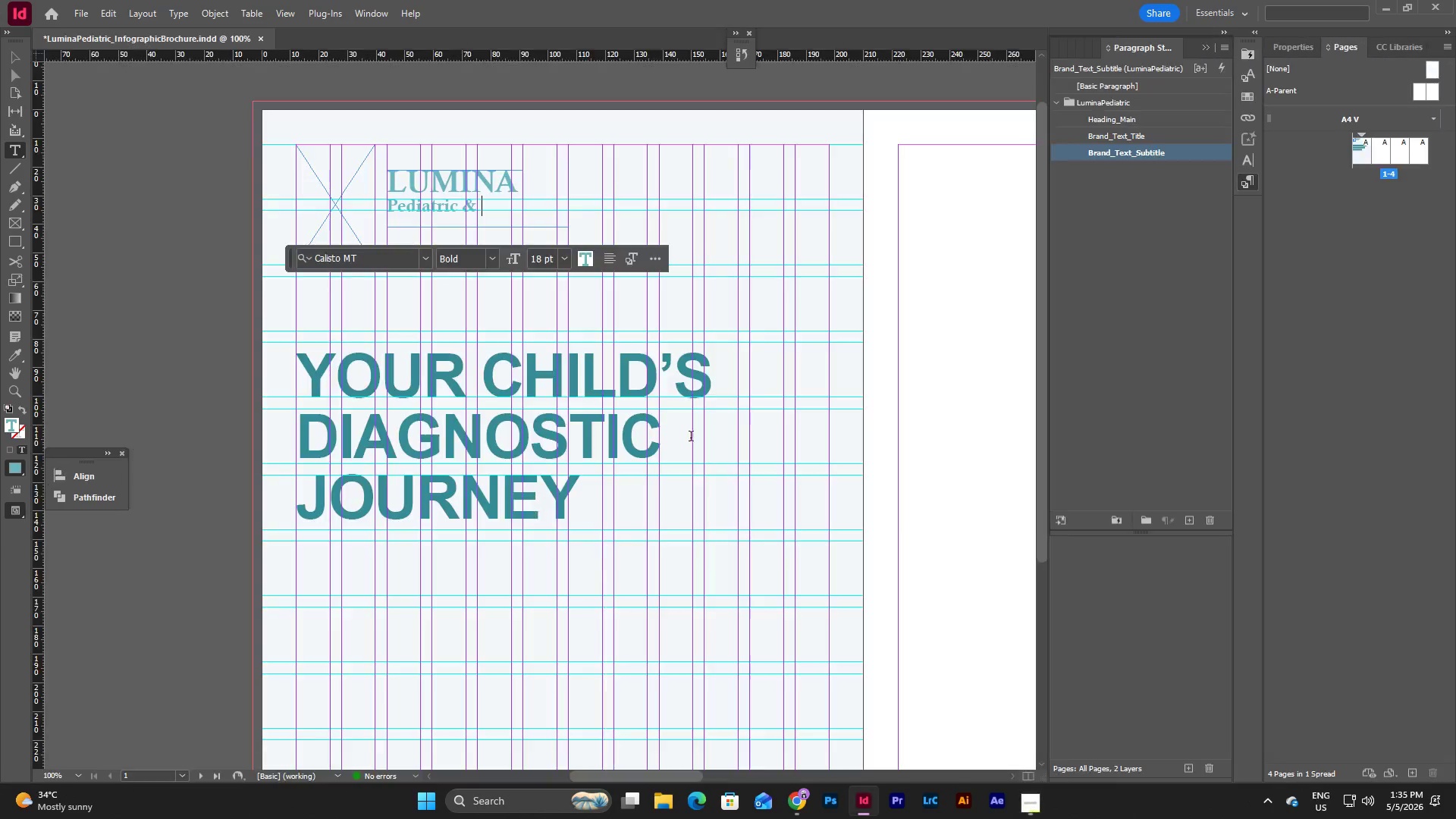 
type(Neurolo)
 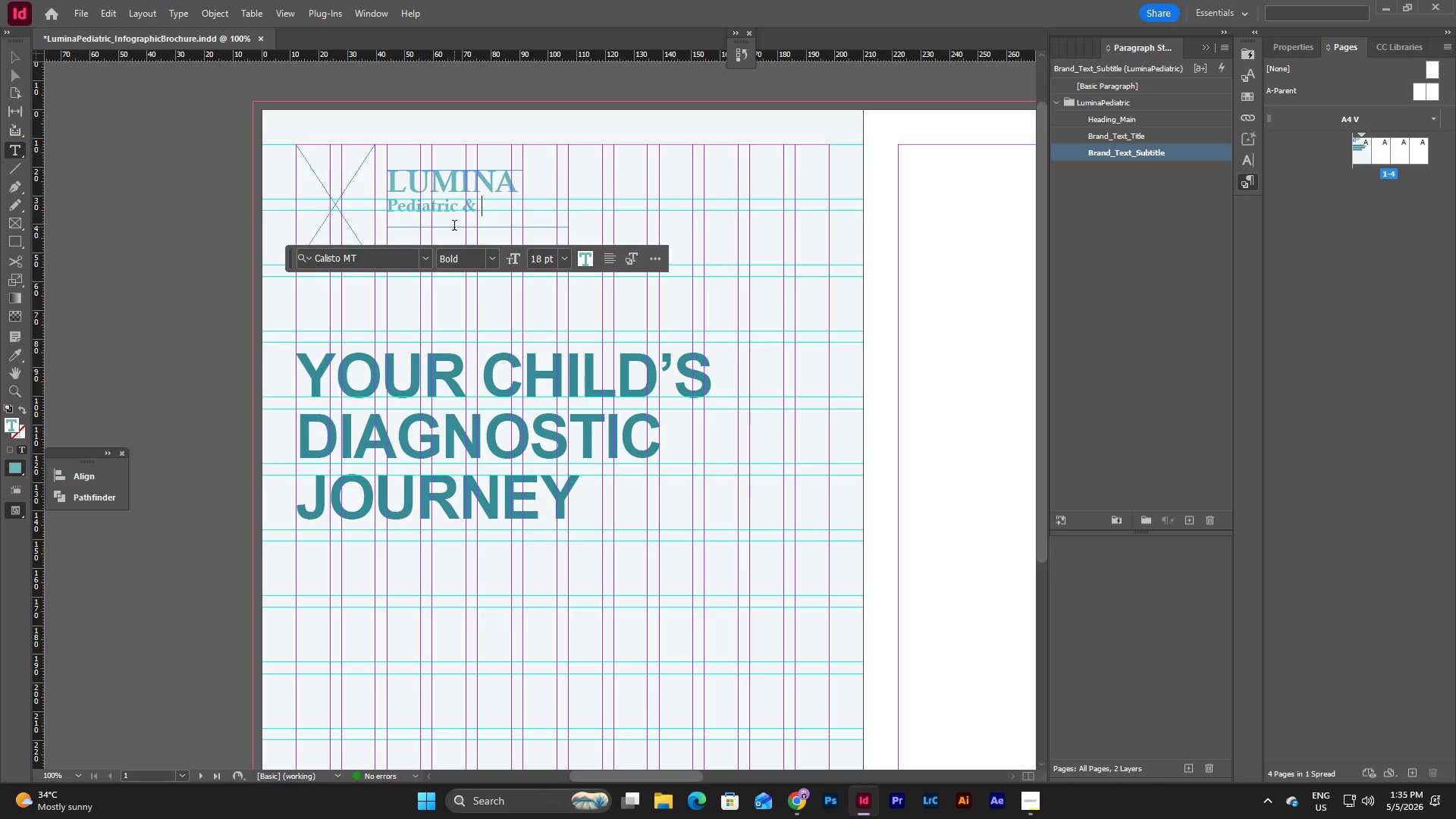 
left_click([510, 212])
 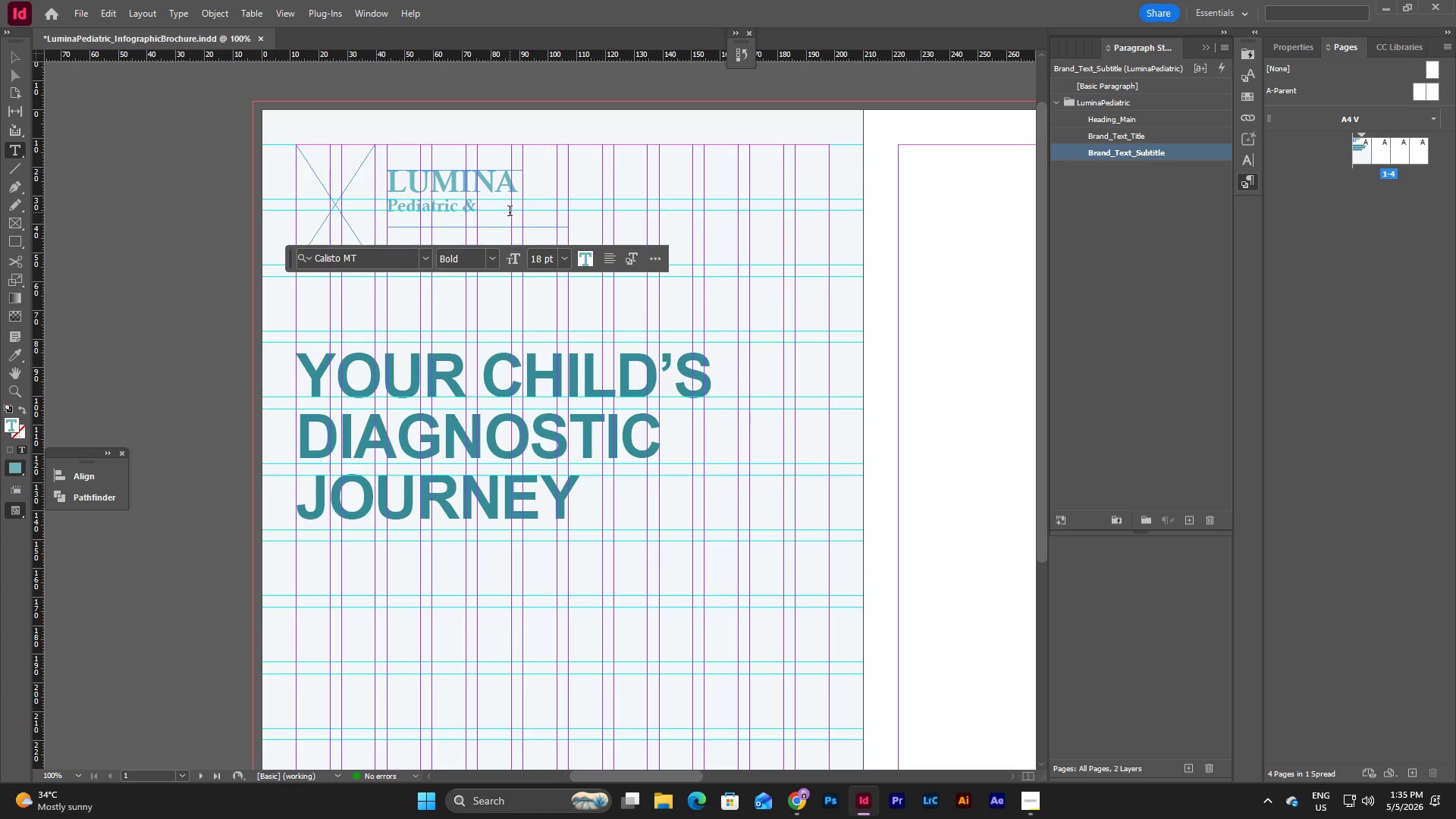 
type(Neurology)
 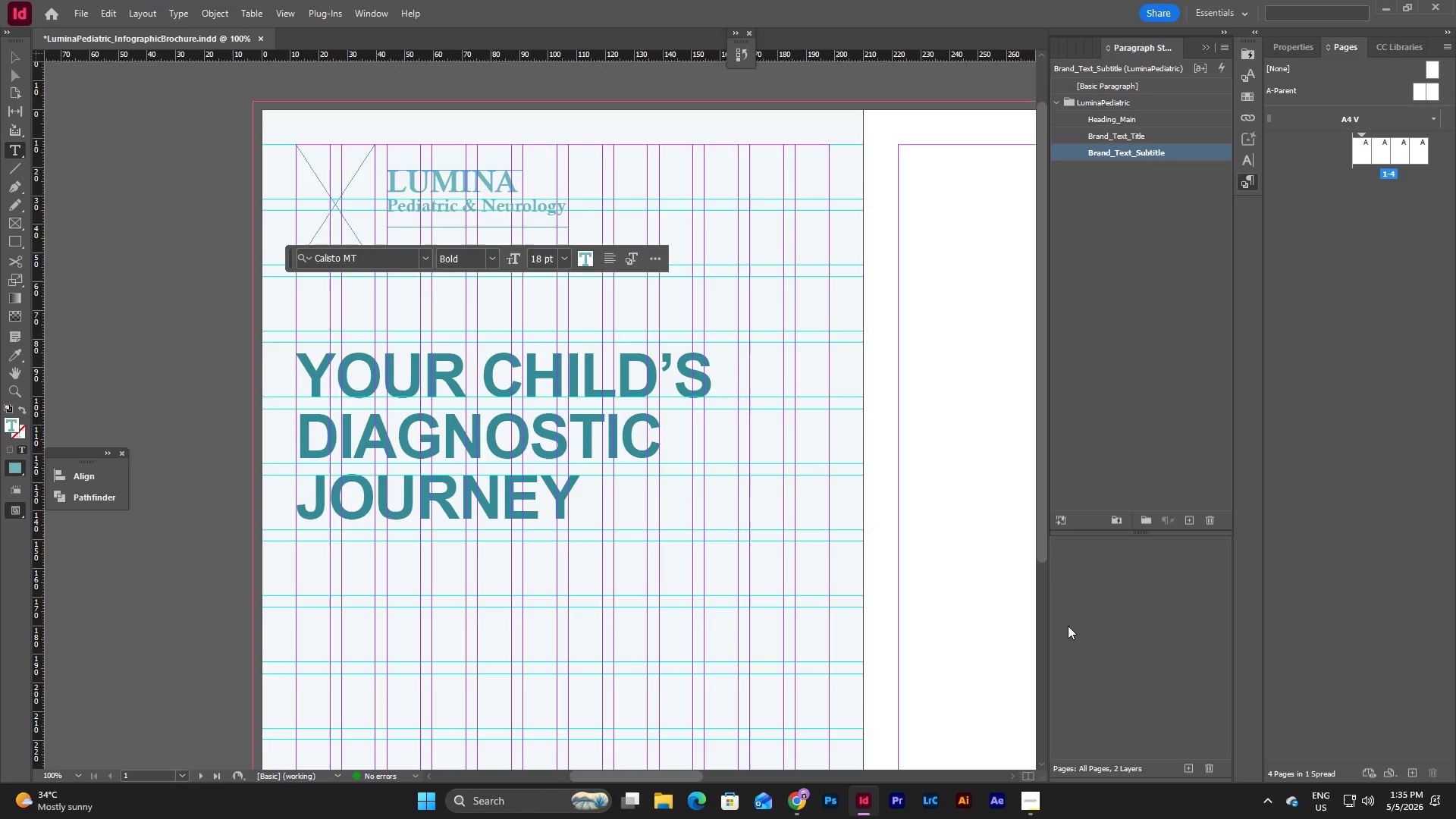 
left_click([1032, 801])